 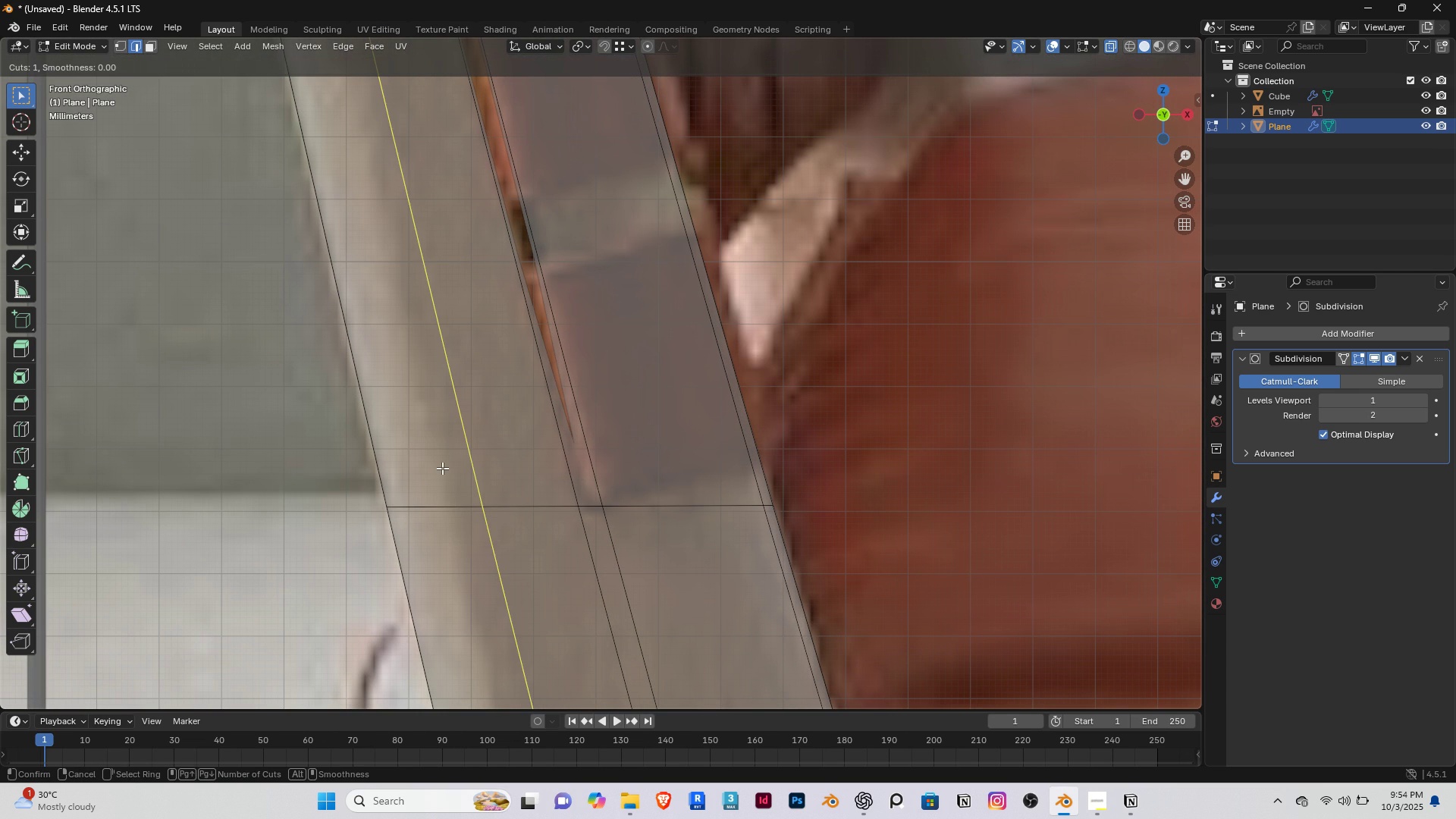 
left_click([592, 510])
 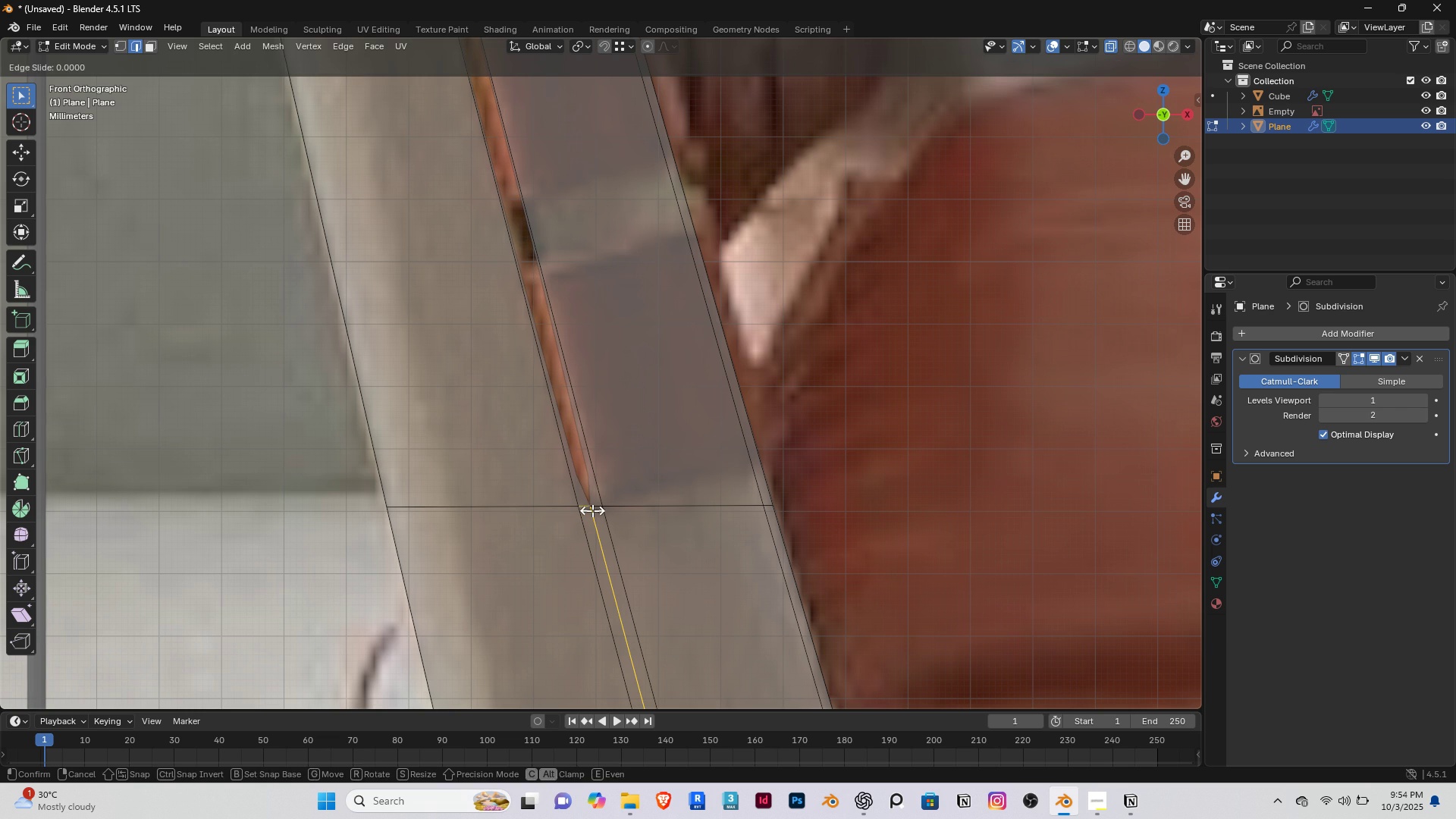 
right_click([592, 510])
 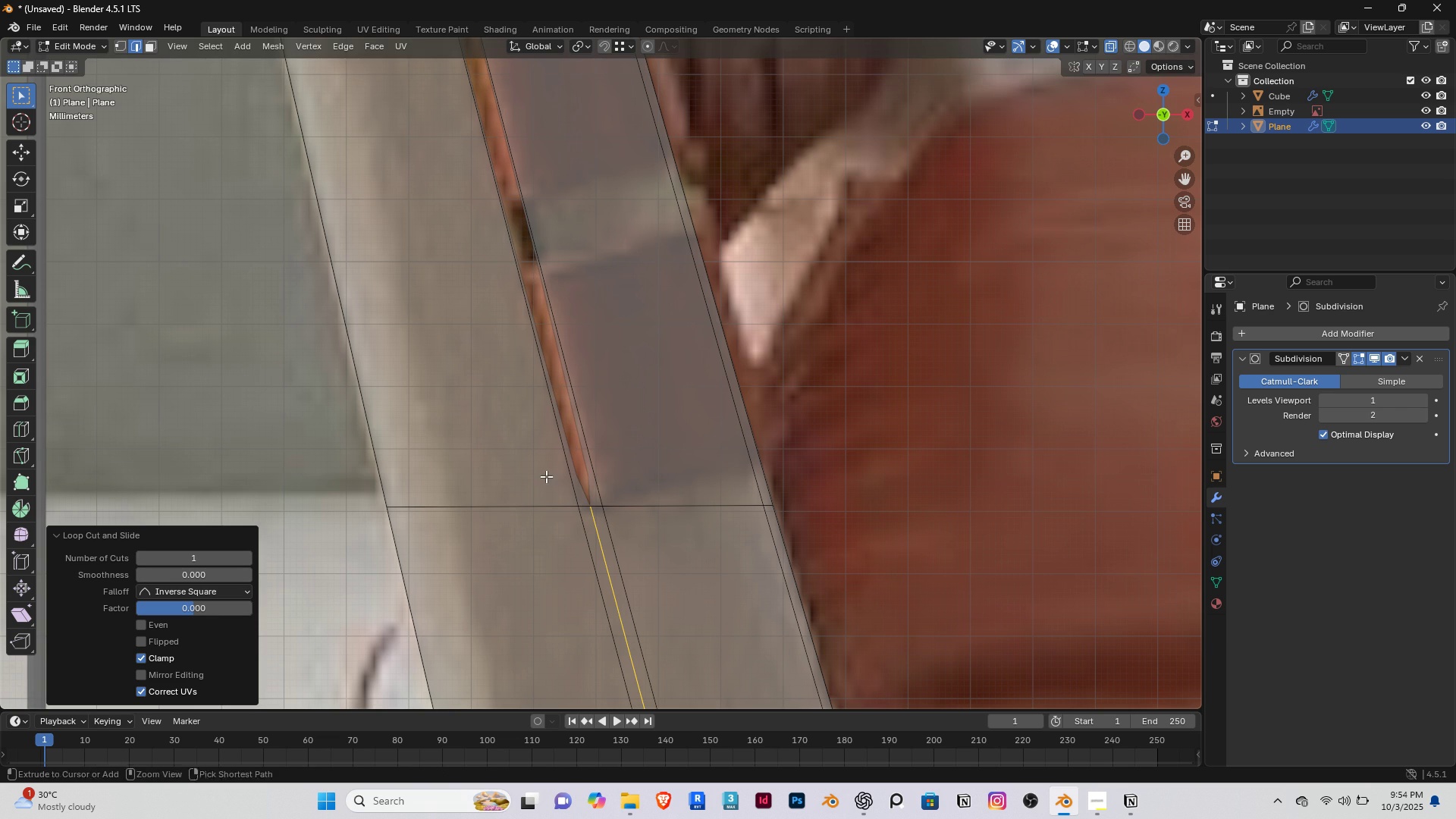 
key(Control+ControlLeft)
 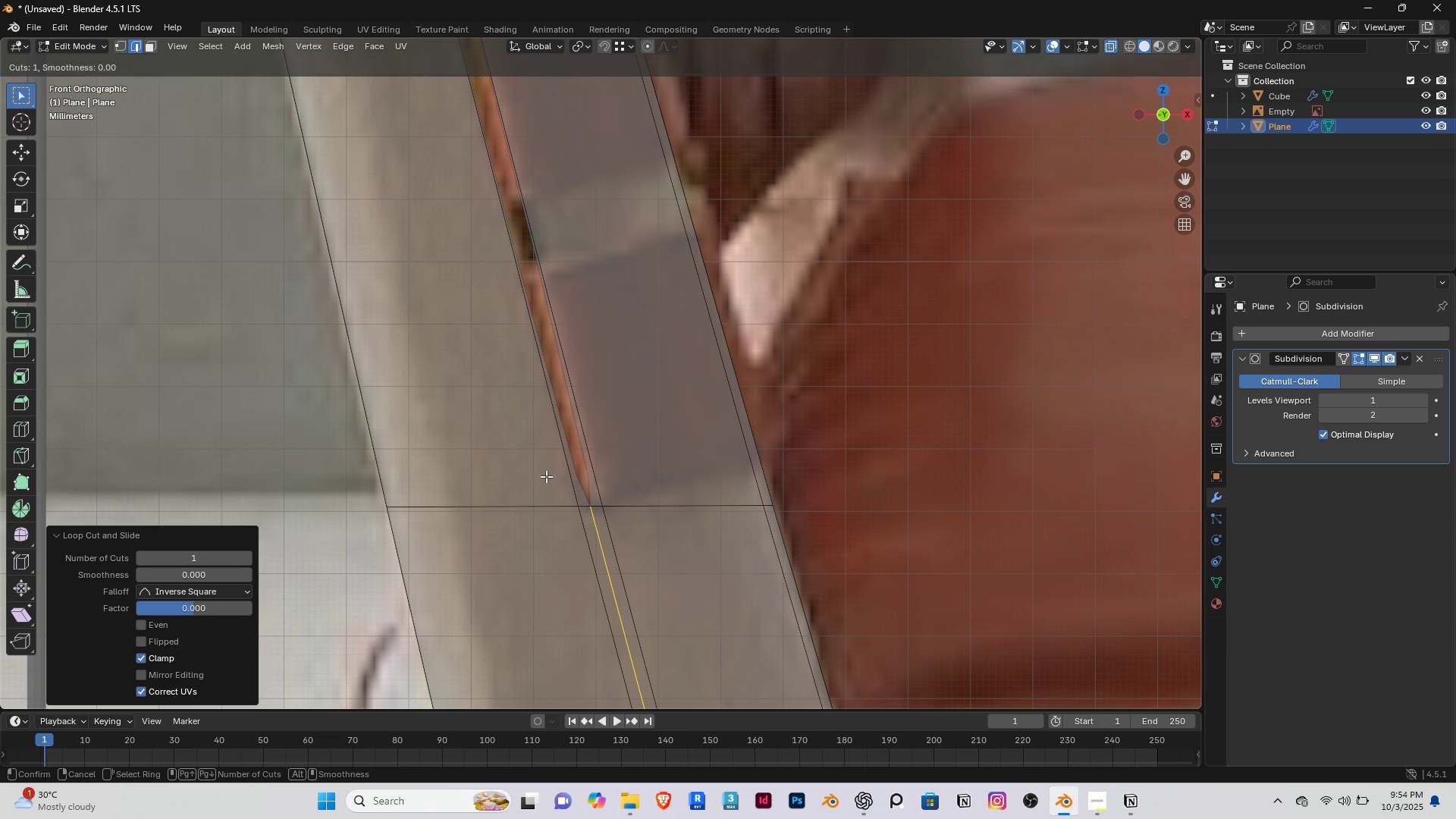 
key(Control+R)
 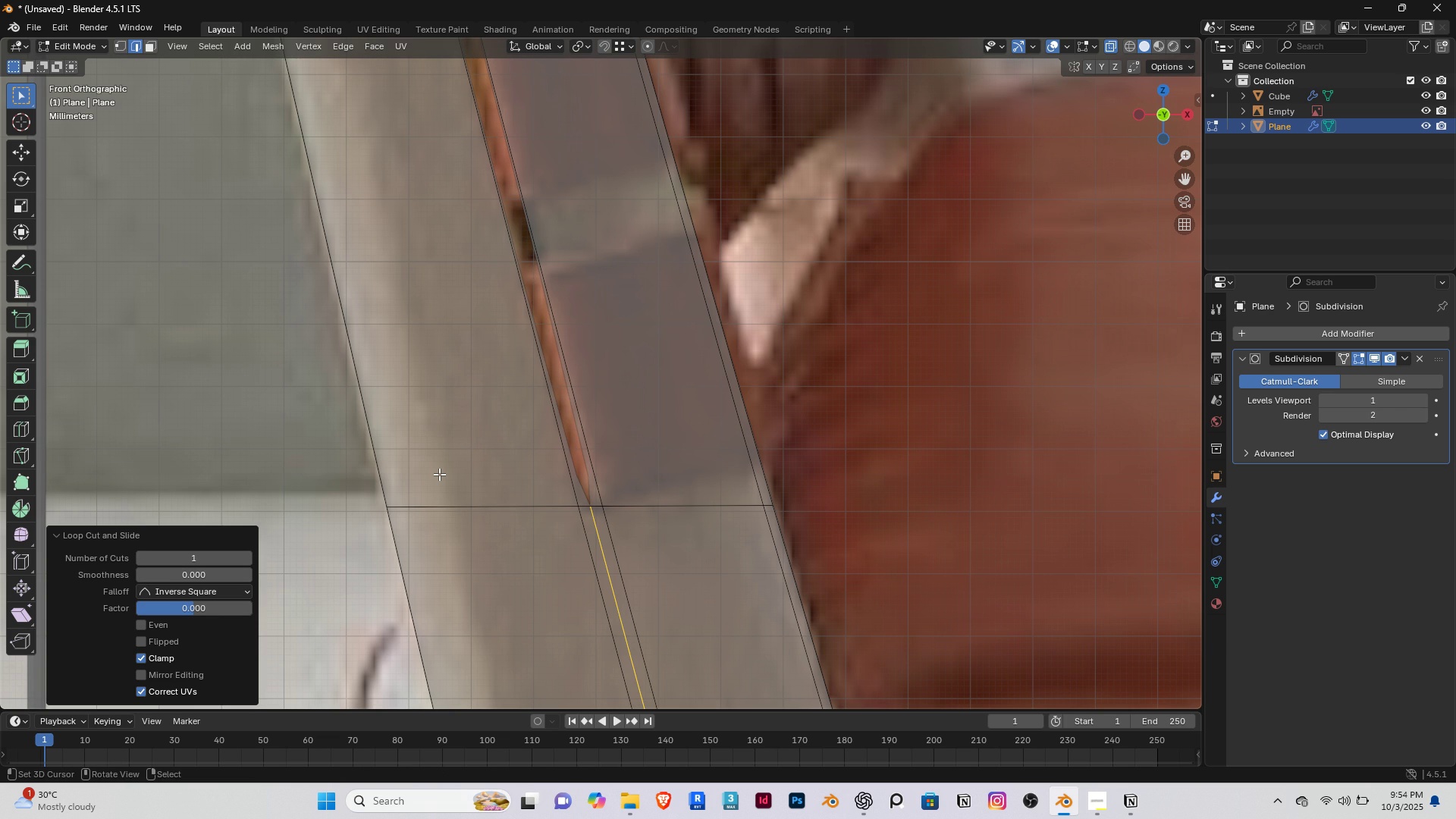 
right_click([439, 474])
 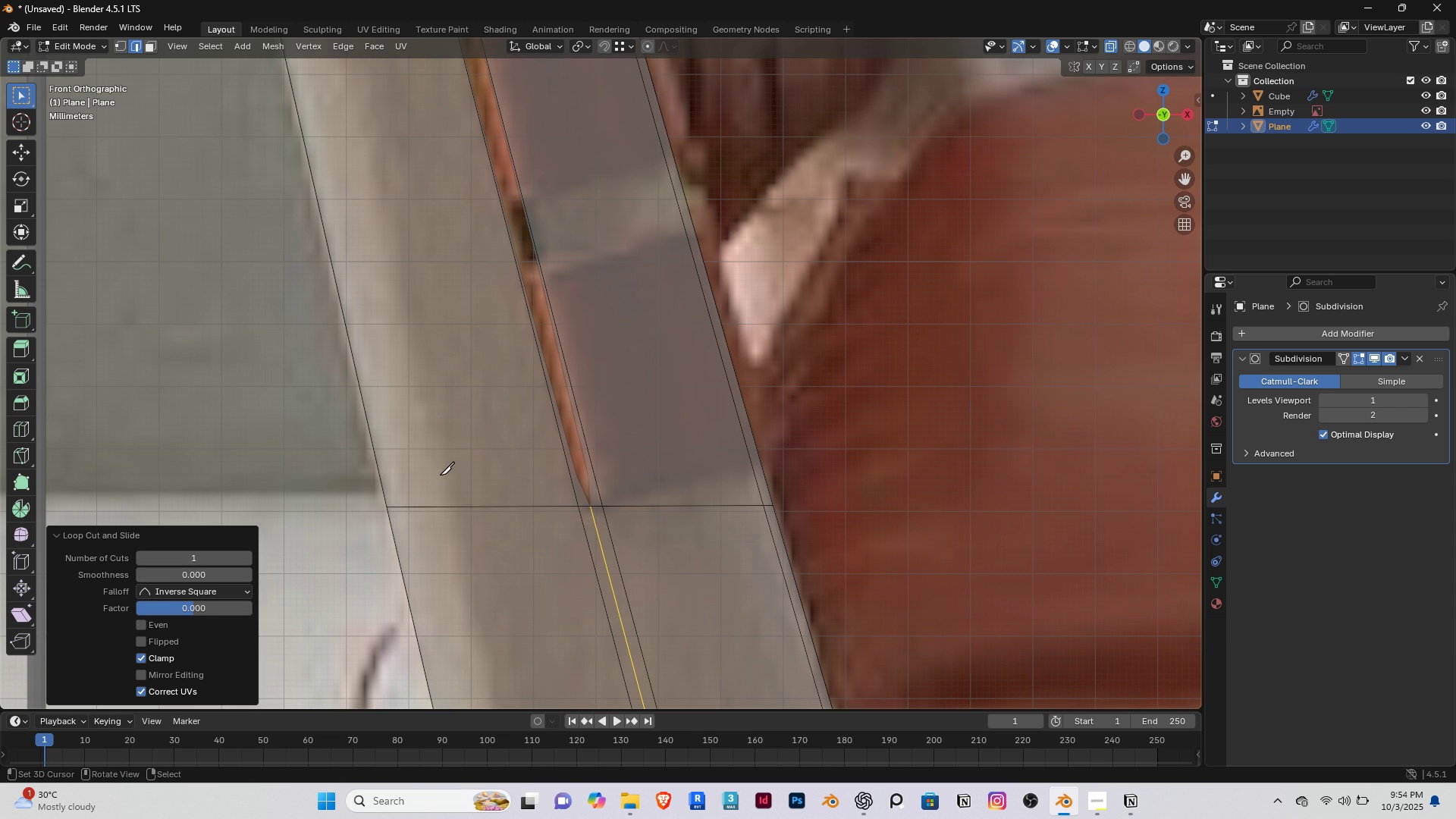 
key(K)
 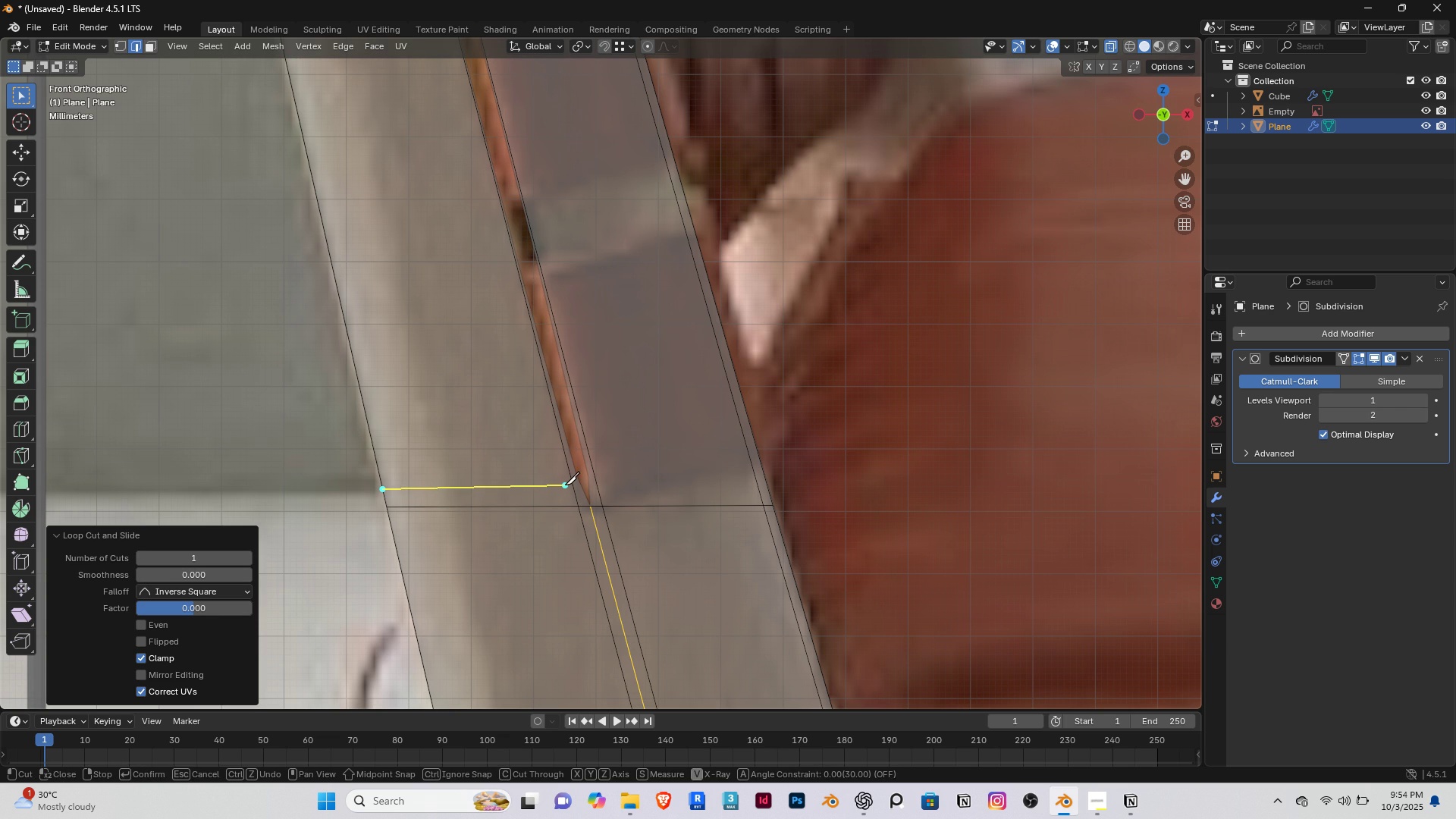 
left_click([572, 485])
 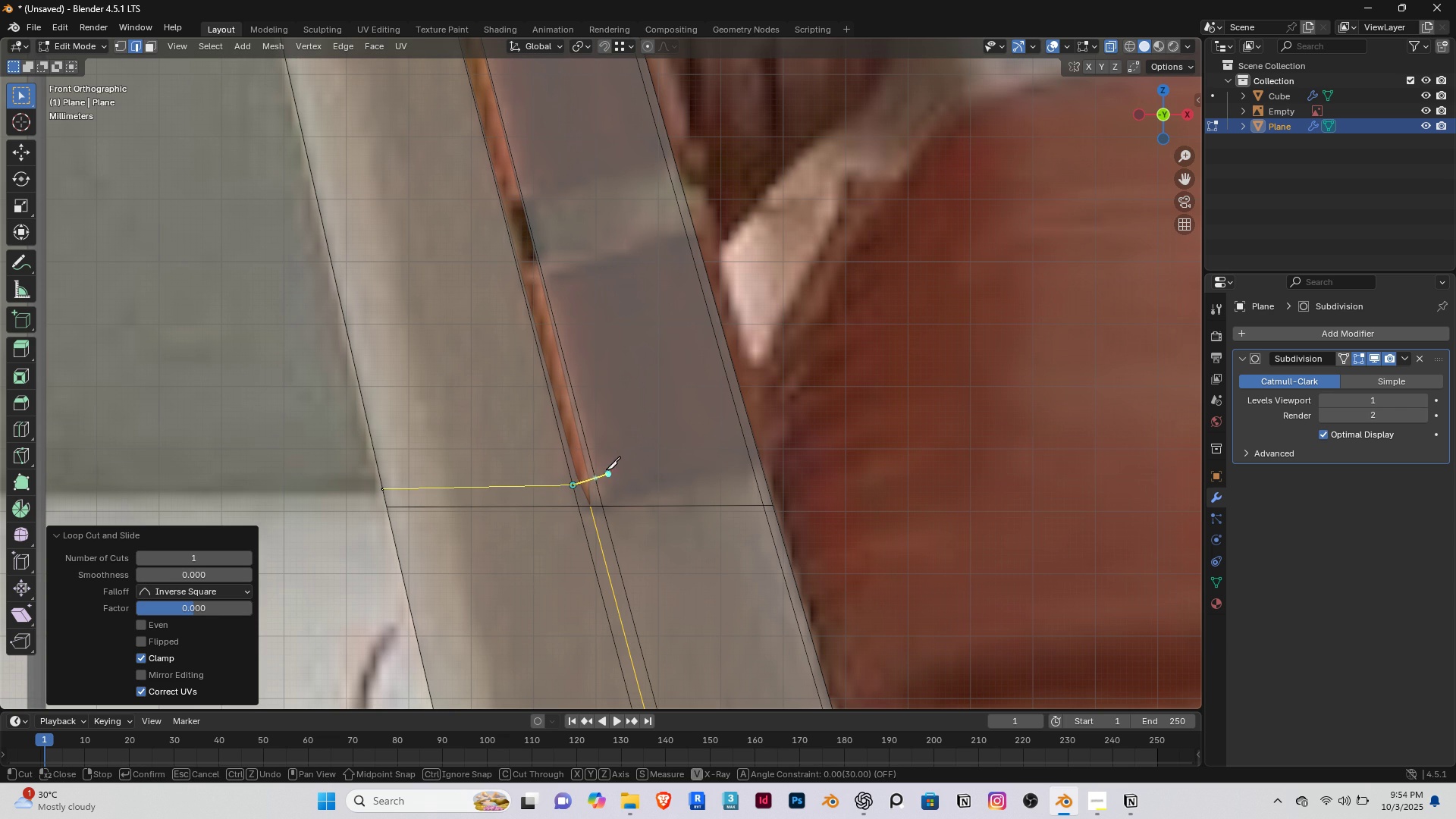 
right_click([606, 469])
 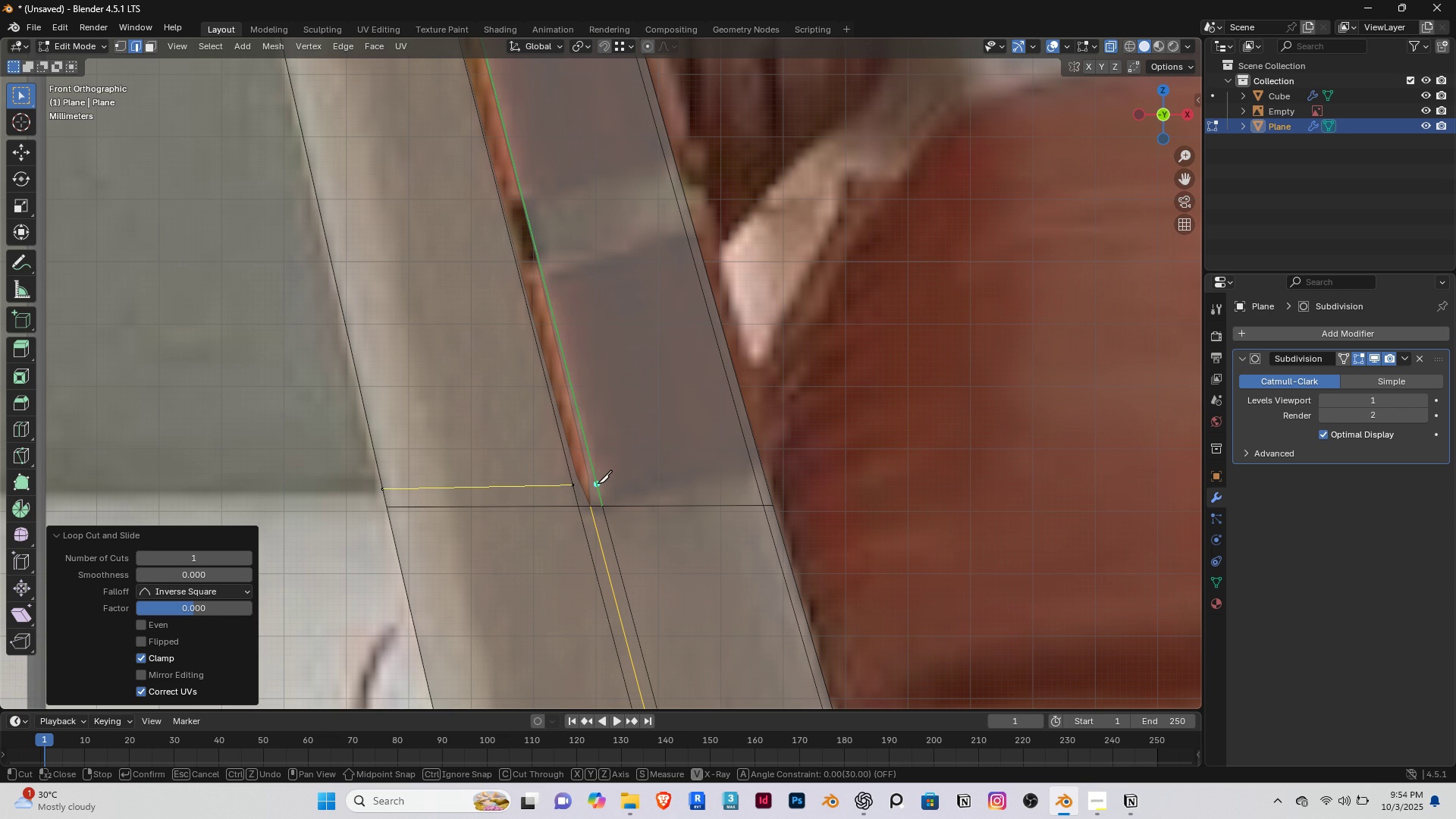 
left_click([598, 483])
 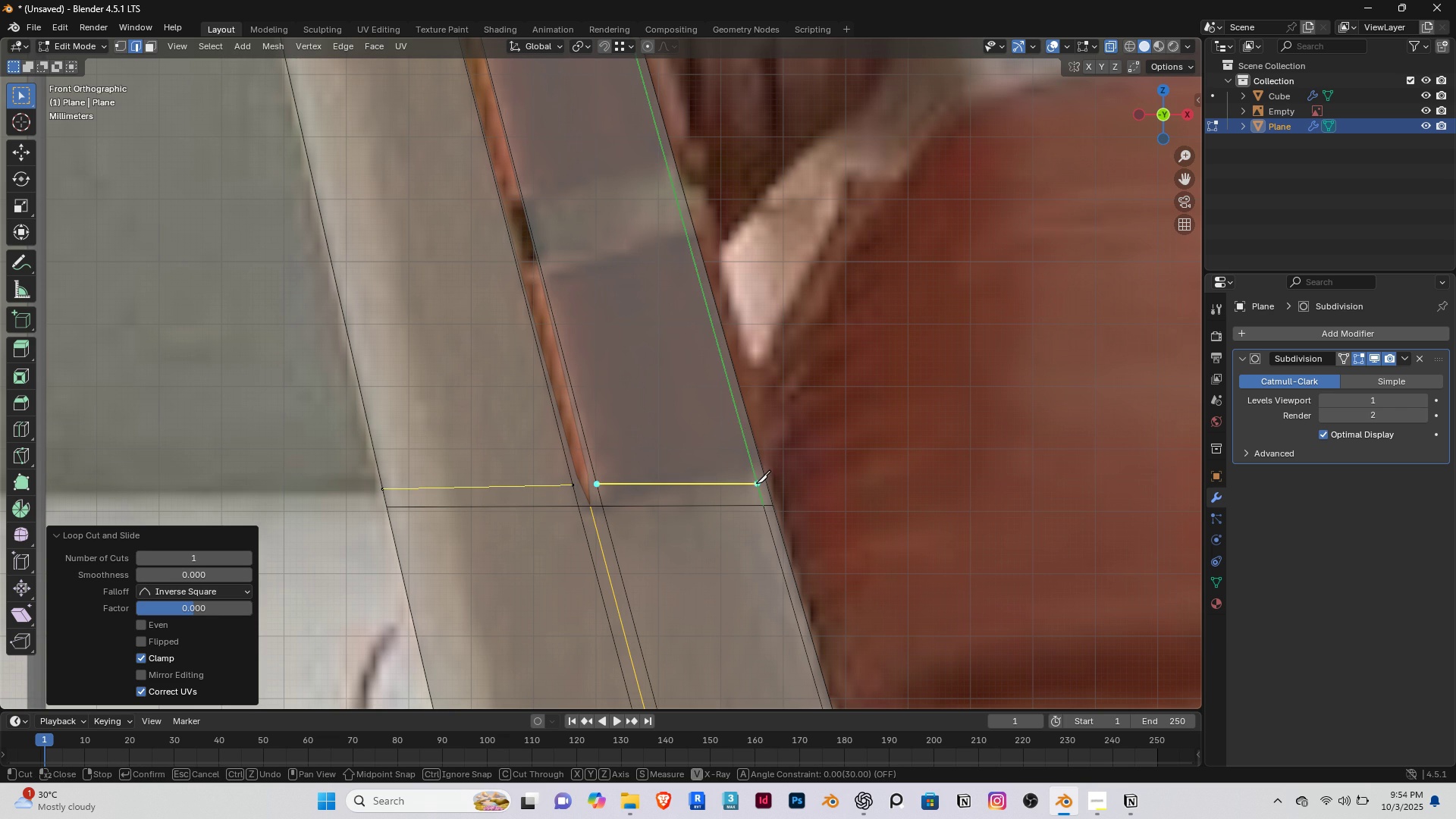 
left_click([756, 483])
 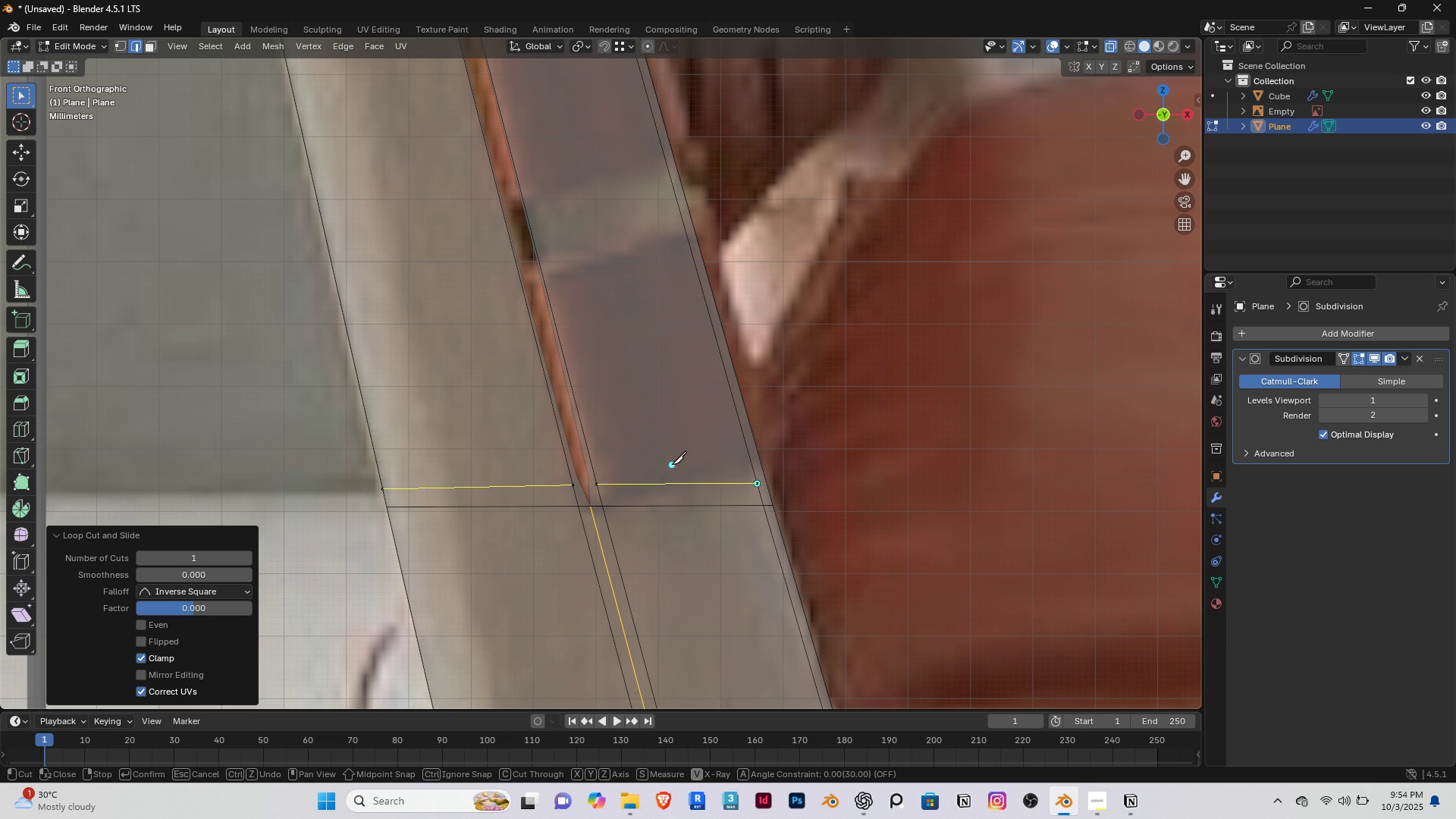 
right_click([672, 464])
 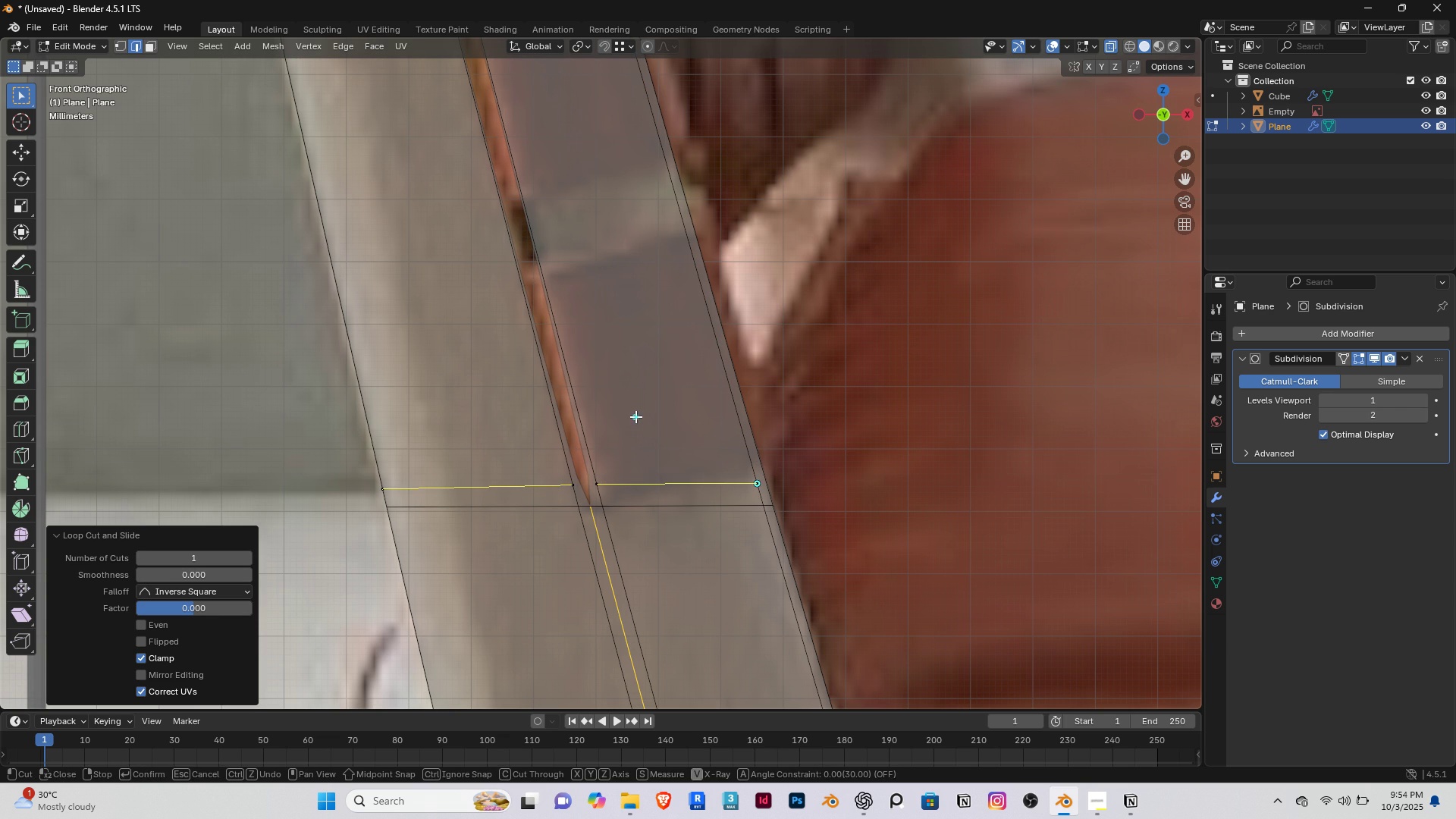 
key(Enter)
 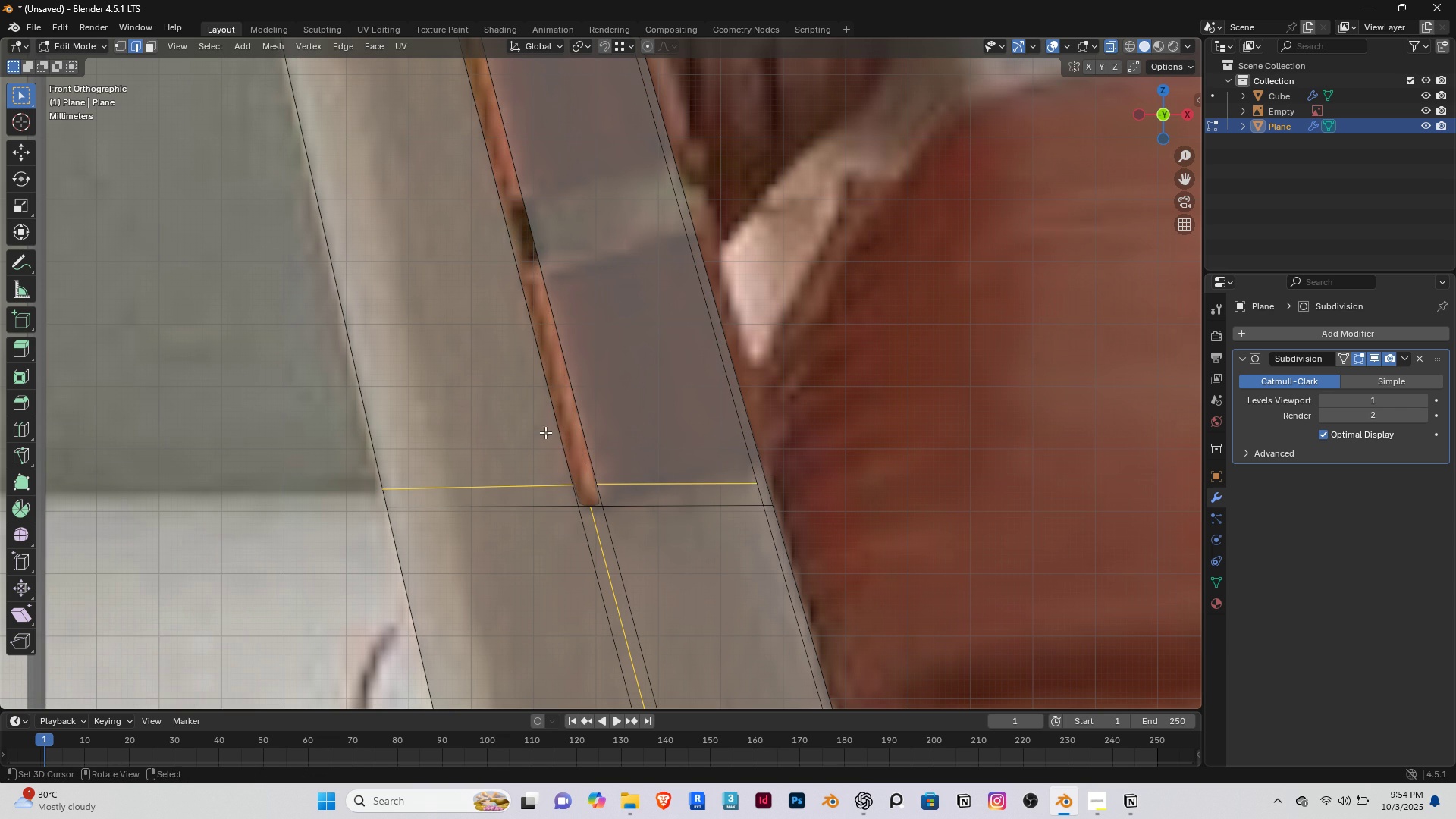 
scroll: coordinate [545, 437], scroll_direction: down, amount: 4.0